 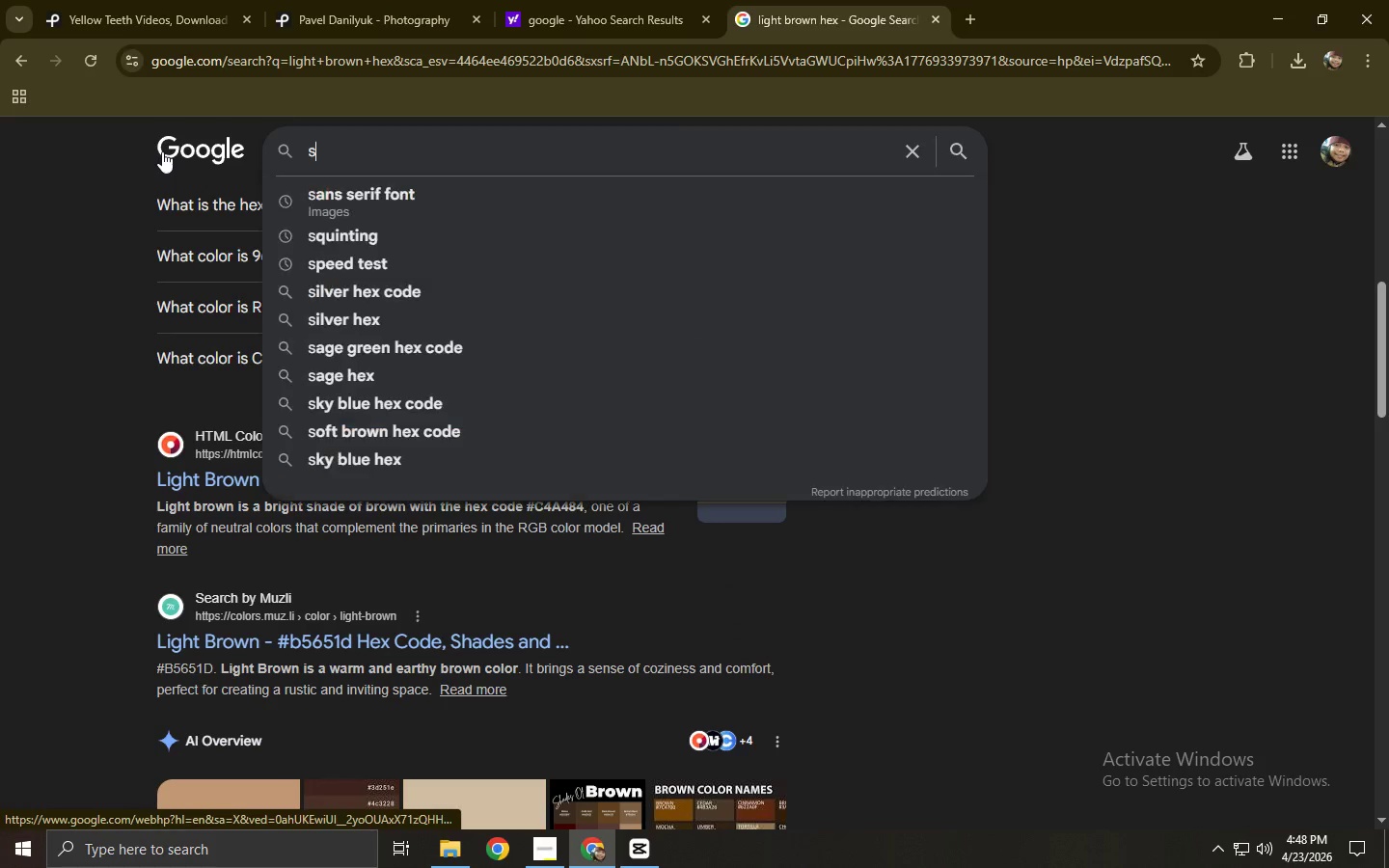 
key(Enter)
 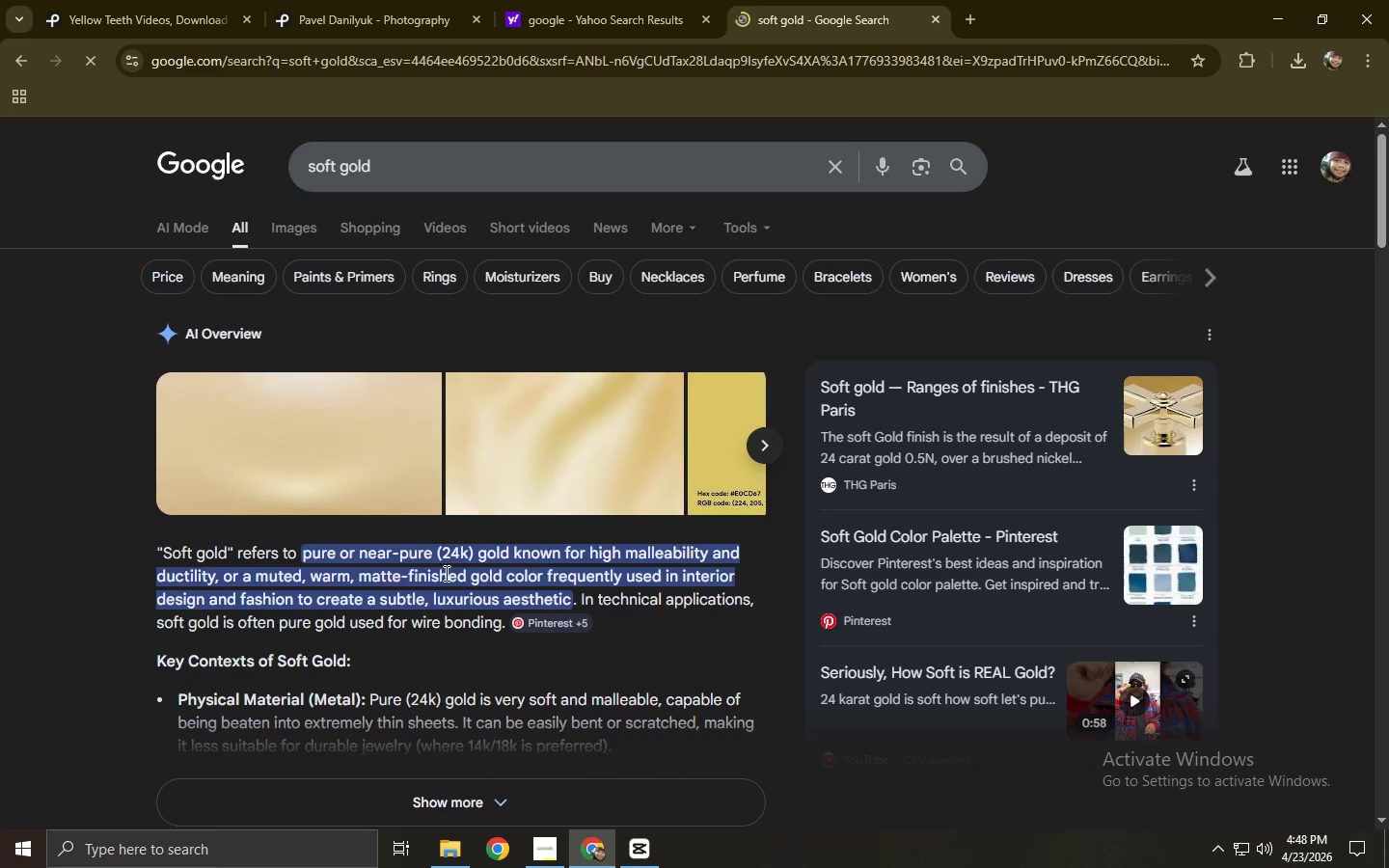 
left_click([430, 166])
 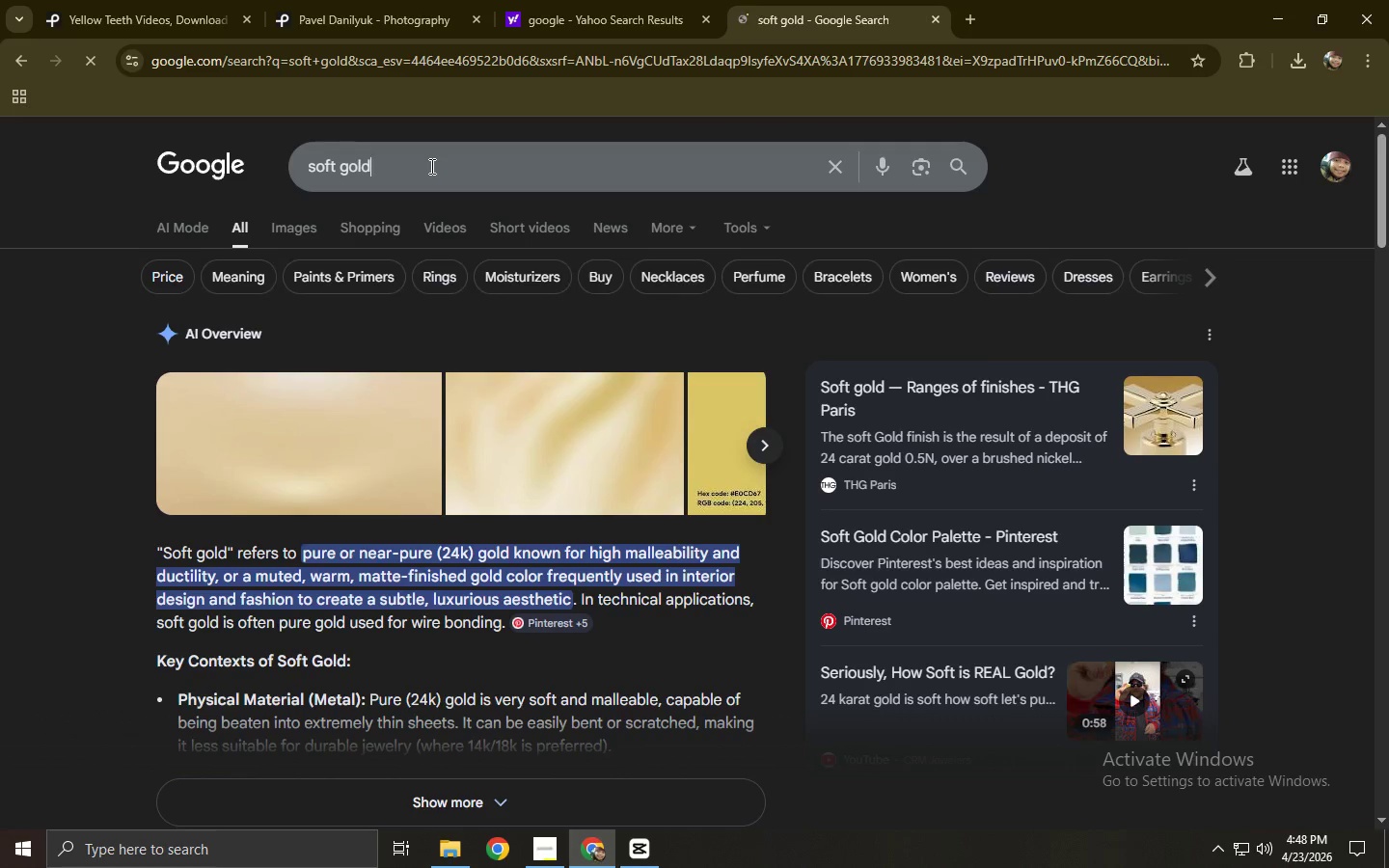 
type( hre)
key(Backspace)
key(Backspace)
type(ex)
 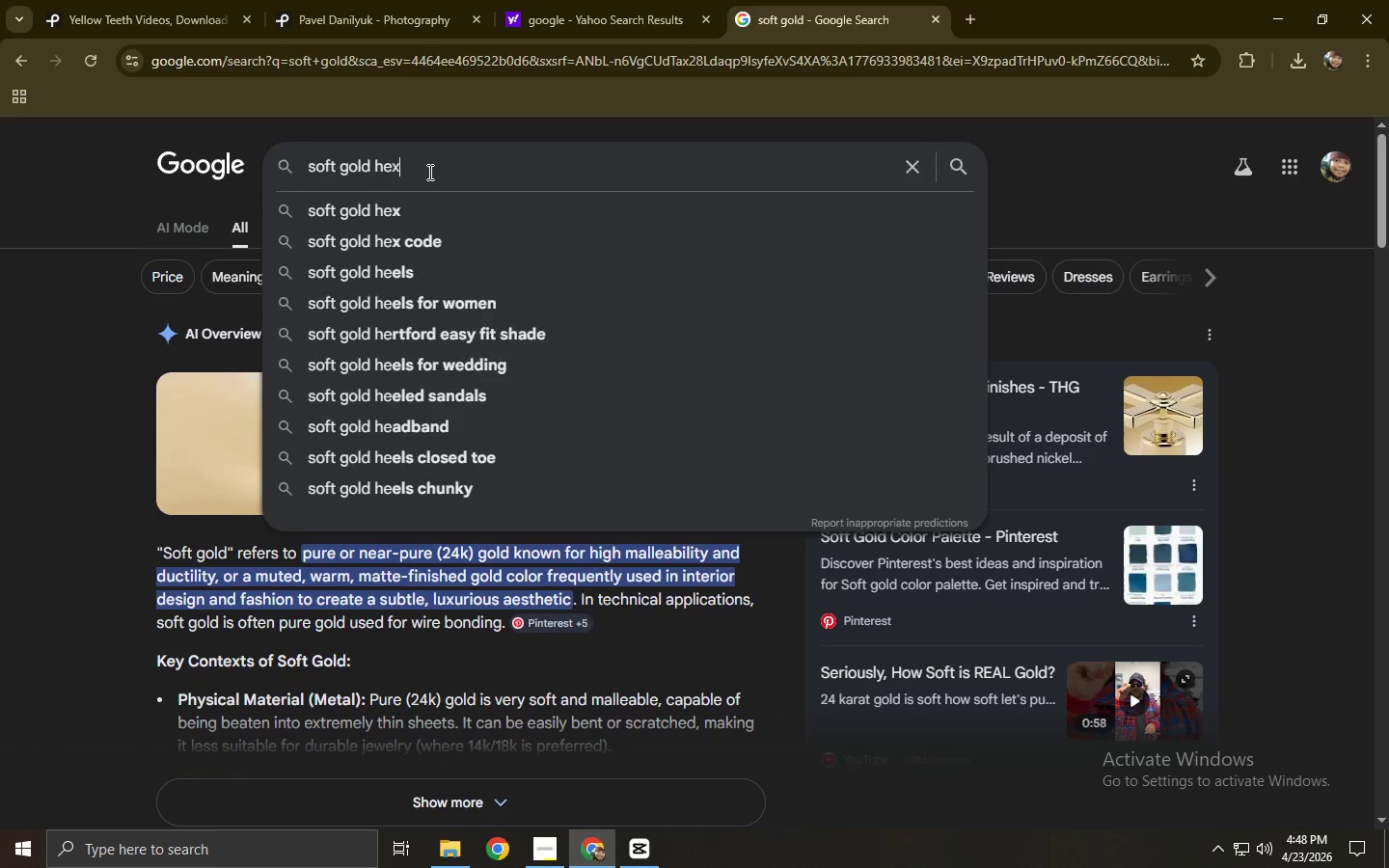 
key(Enter)
 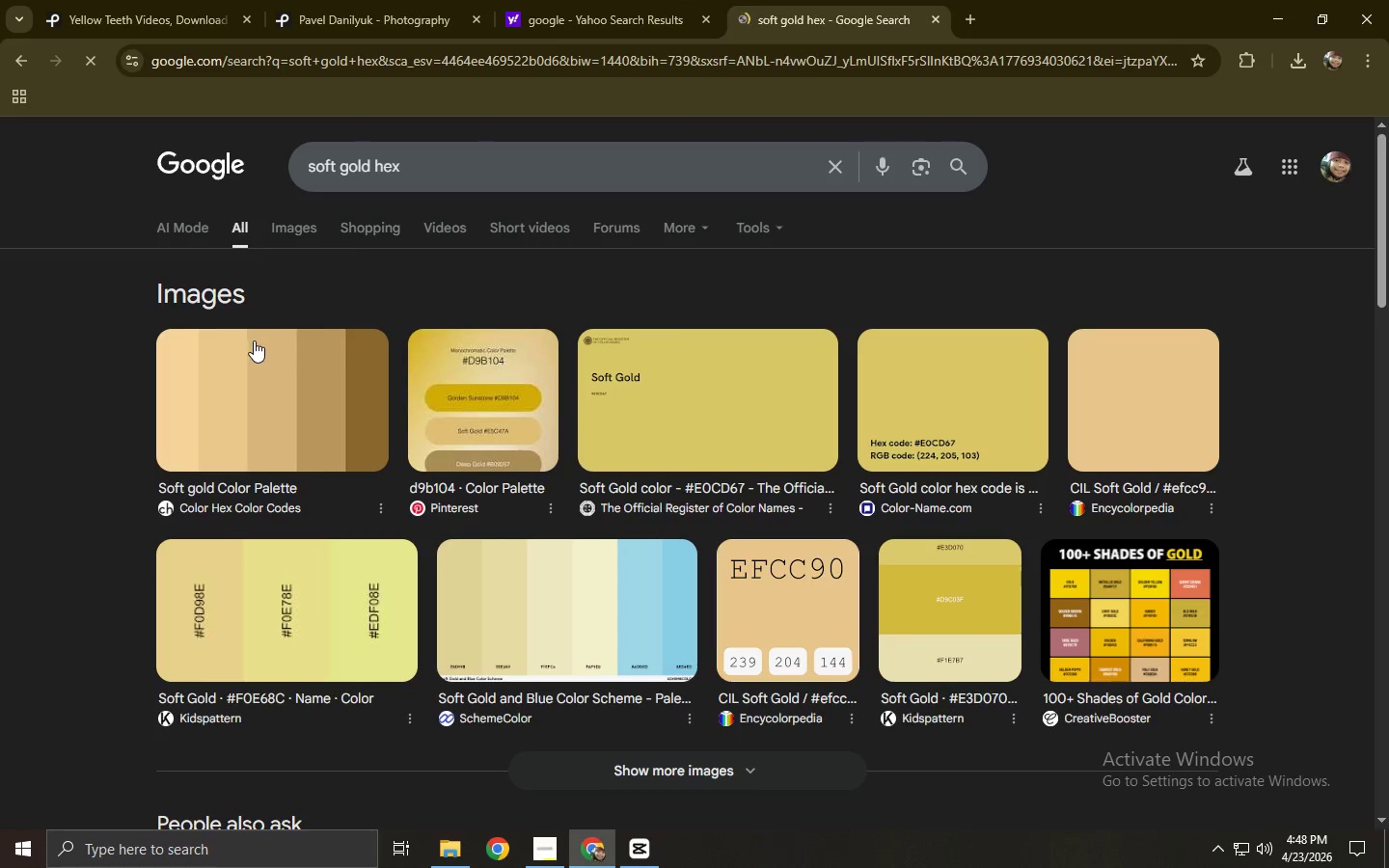 
scroll: coordinate [119, 366], scroll_direction: down, amount: 6.0
 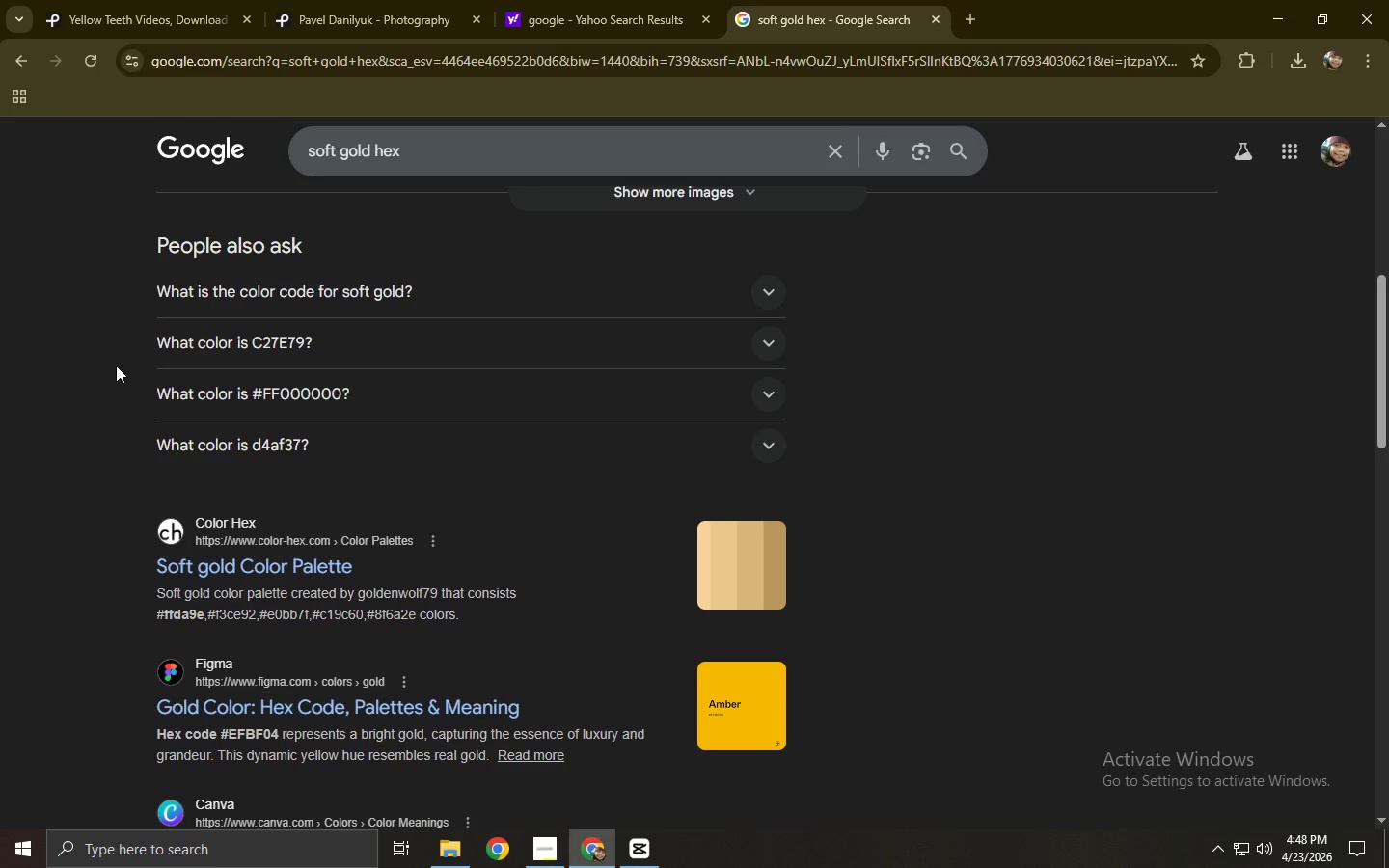 
scroll: coordinate [137, 353], scroll_direction: up, amount: 8.0
 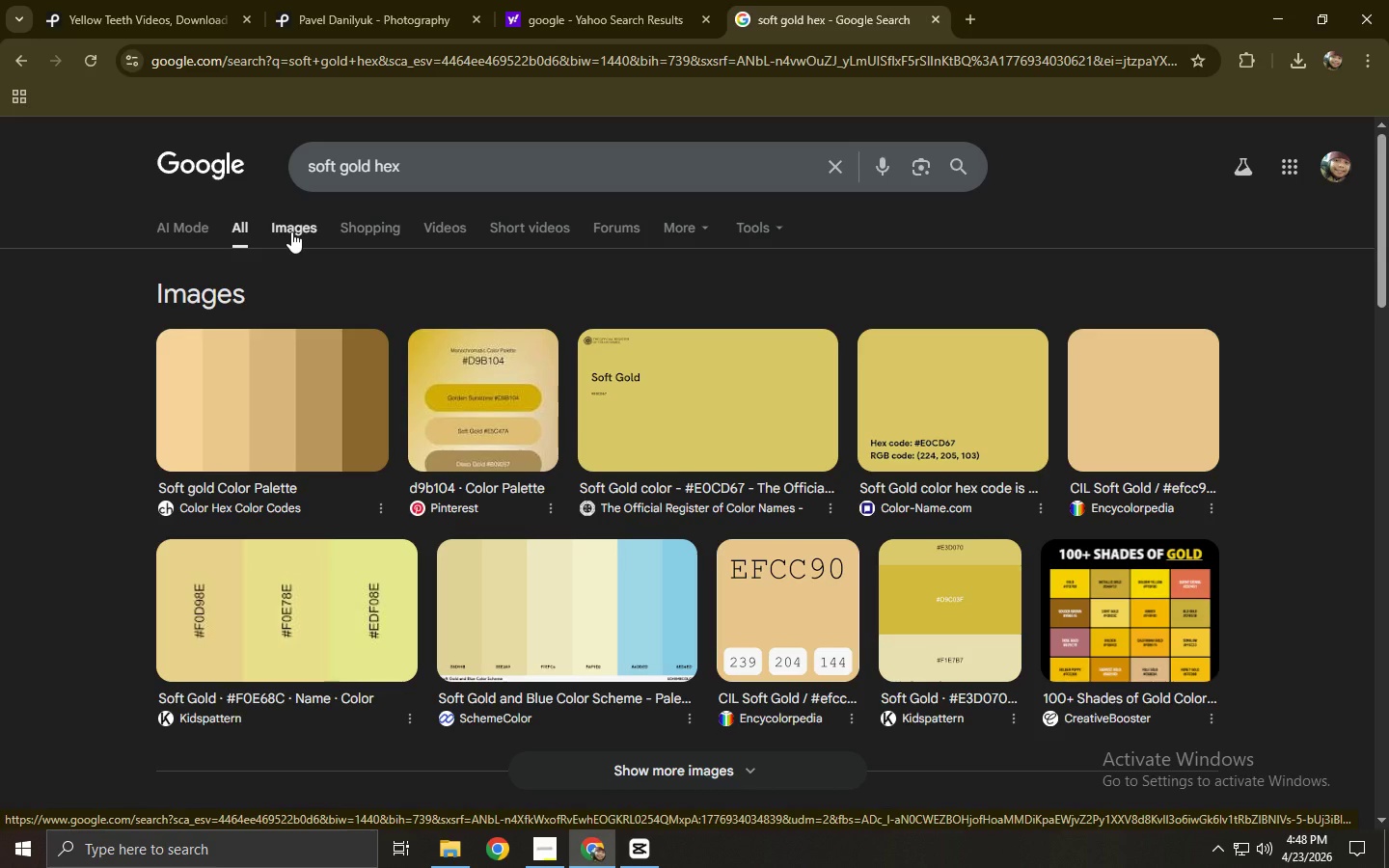 
wait(7.16)
 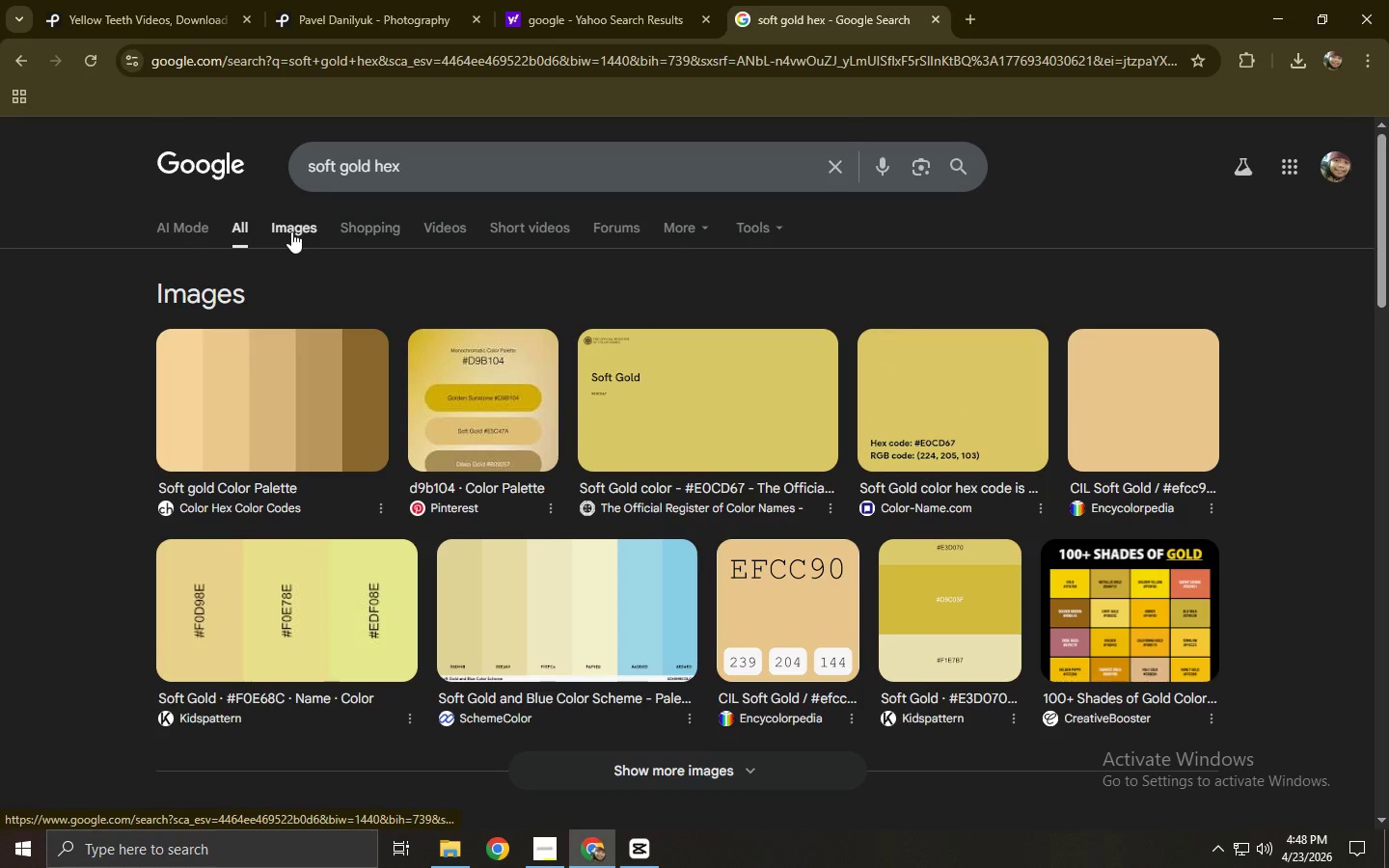 
key(Alt+AltLeft)
 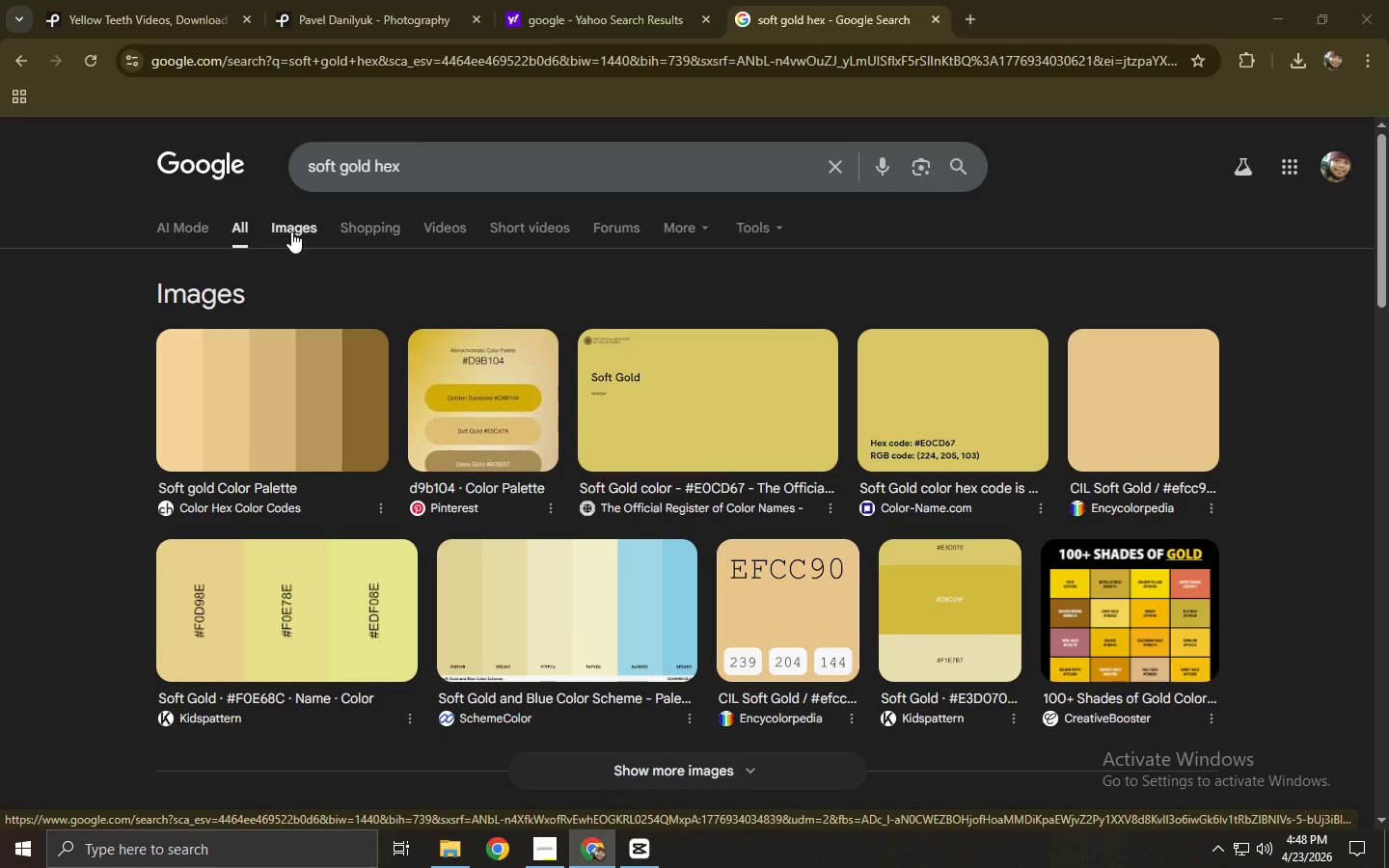 
key(Alt+Tab)